 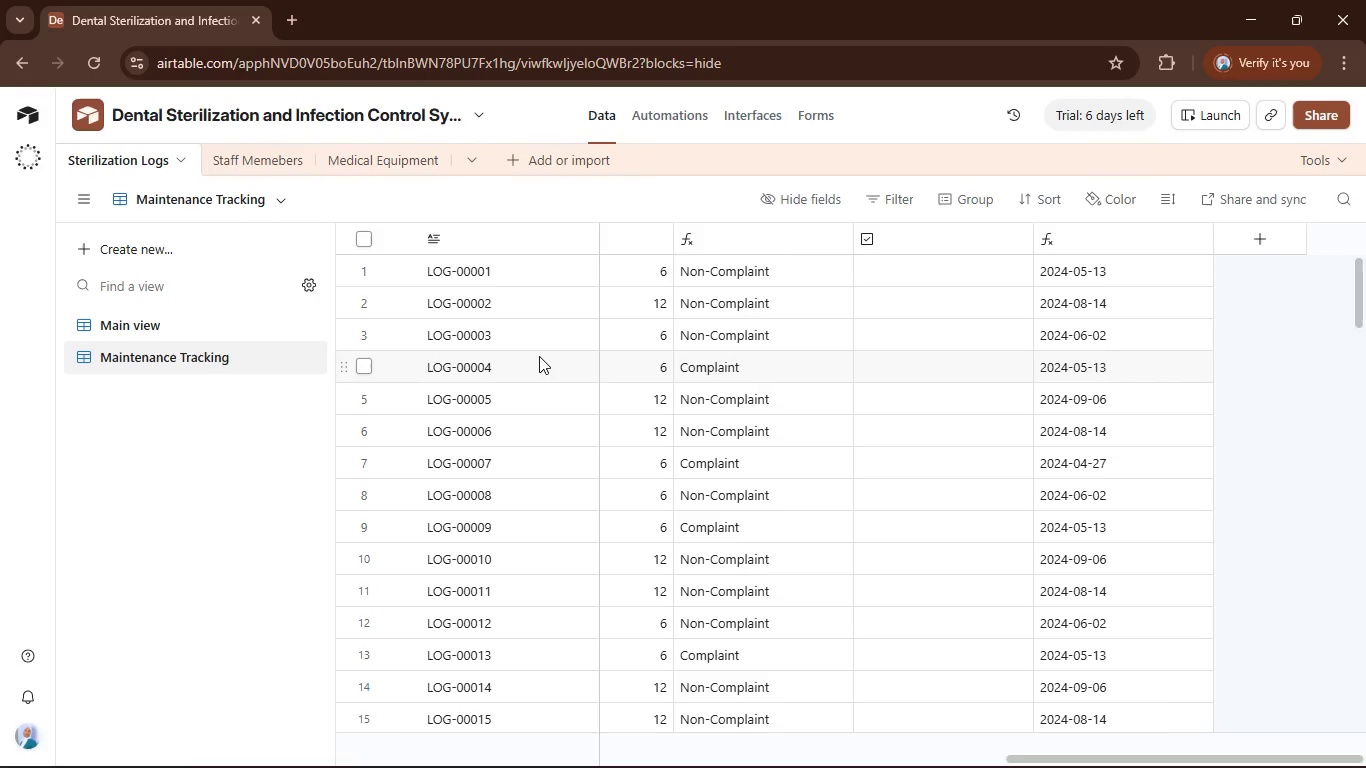 
left_click_drag(start_coordinate=[1078, 755], to_coordinate=[400, 767])
 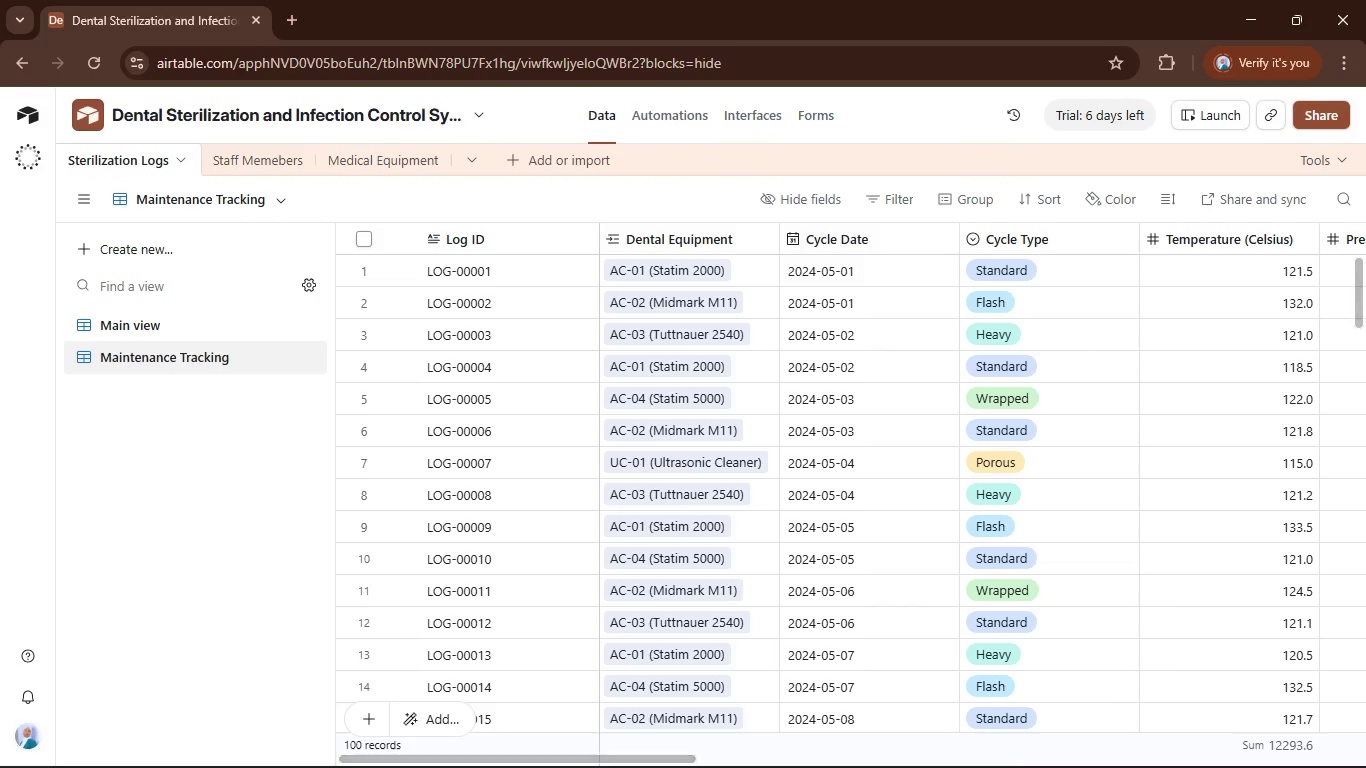 
left_click_drag(start_coordinate=[418, 767], to_coordinate=[600, 767])
 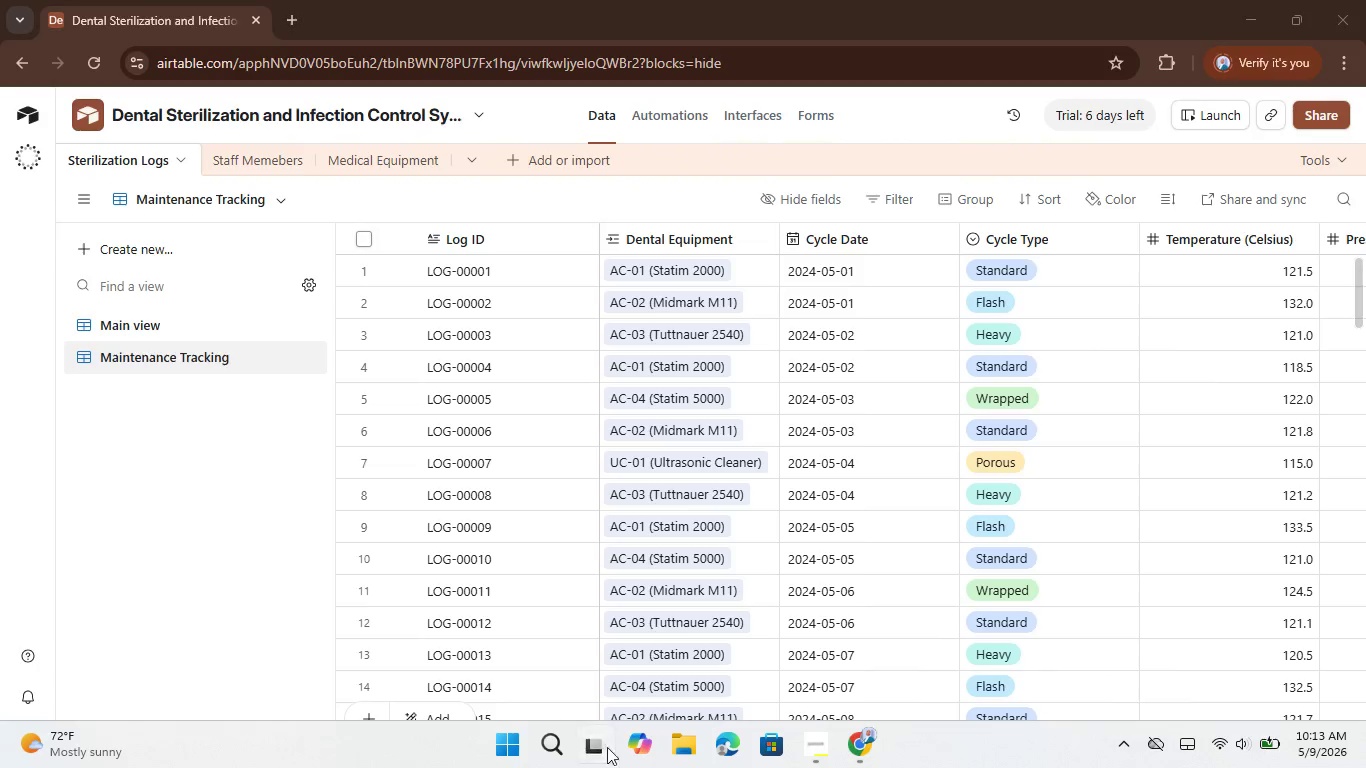 
left_click_drag(start_coordinate=[607, 759], to_coordinate=[686, 149])
 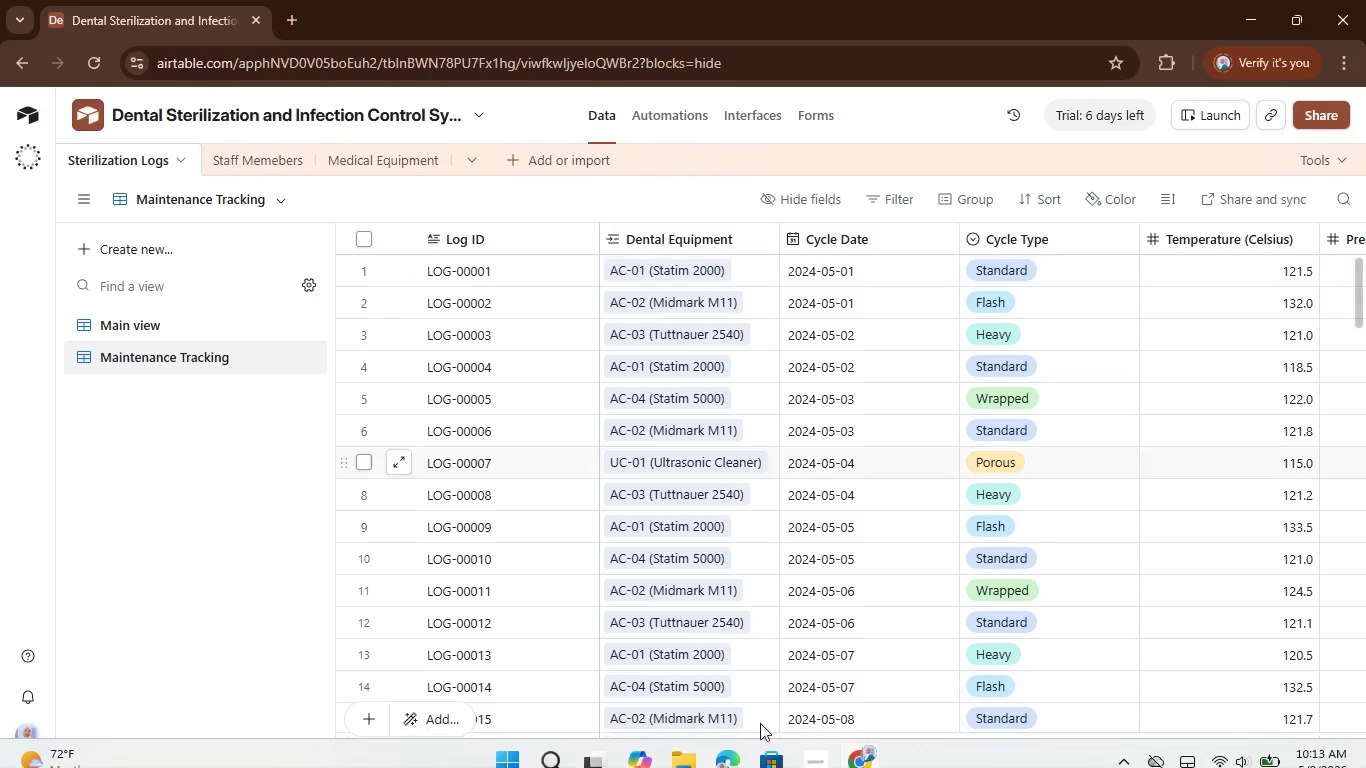 
left_click([686, 149])
 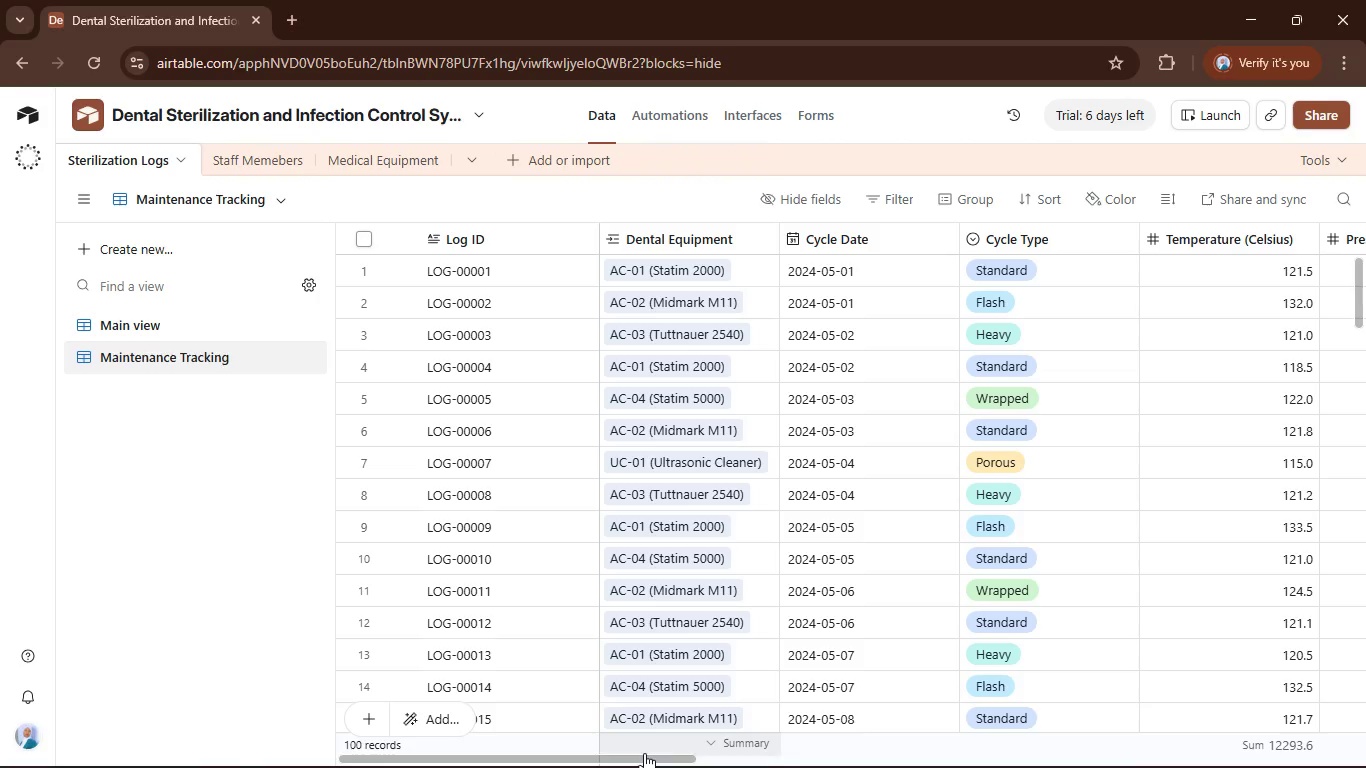 
left_click_drag(start_coordinate=[637, 761], to_coordinate=[860, 759])
 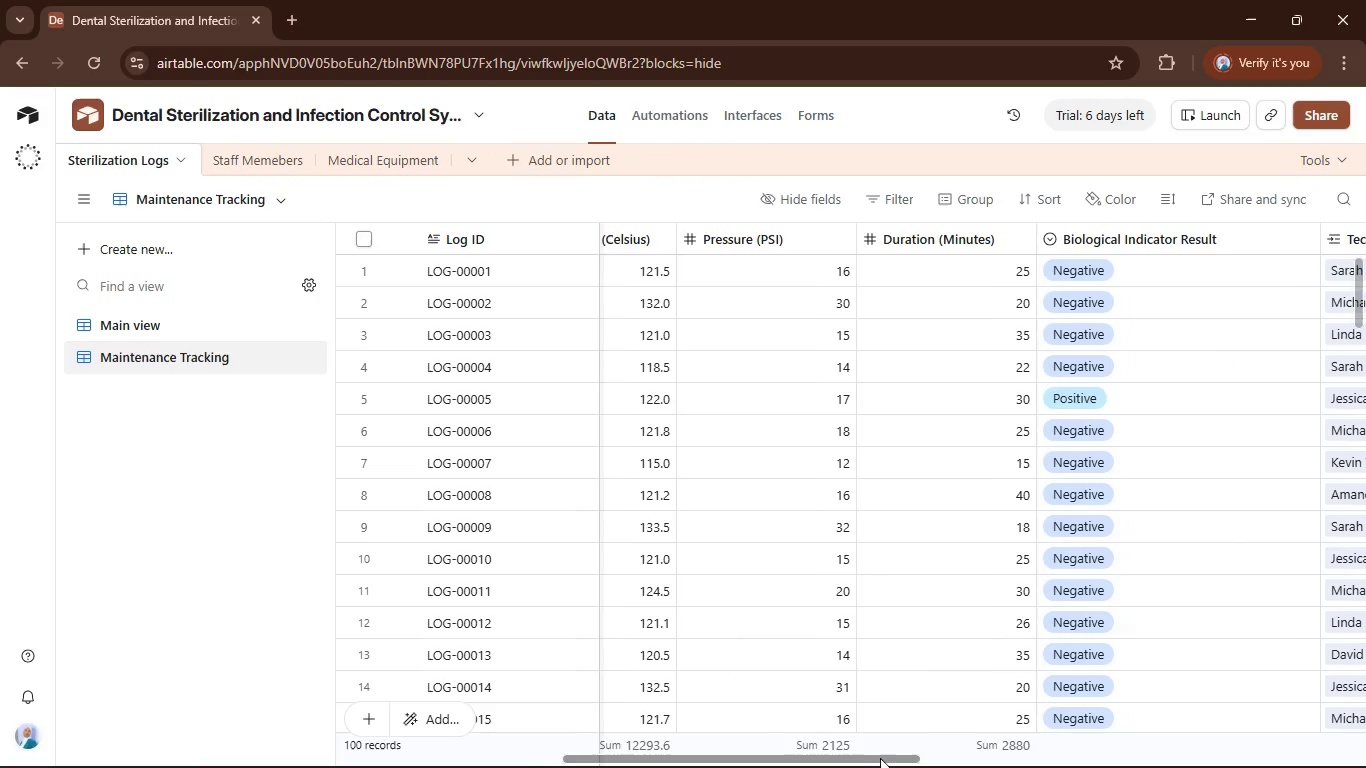 
left_click_drag(start_coordinate=[877, 758], to_coordinate=[895, 756])
 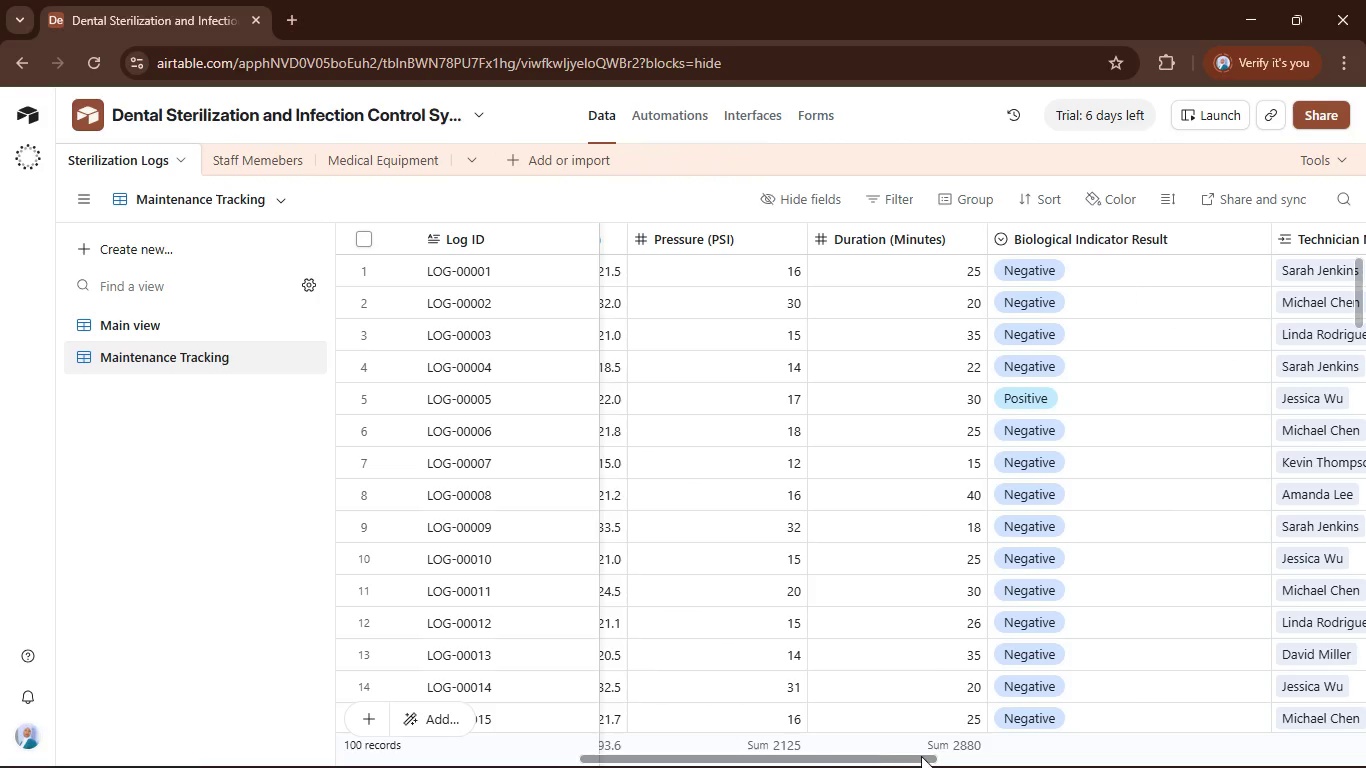 
triple_click([898, 756])
 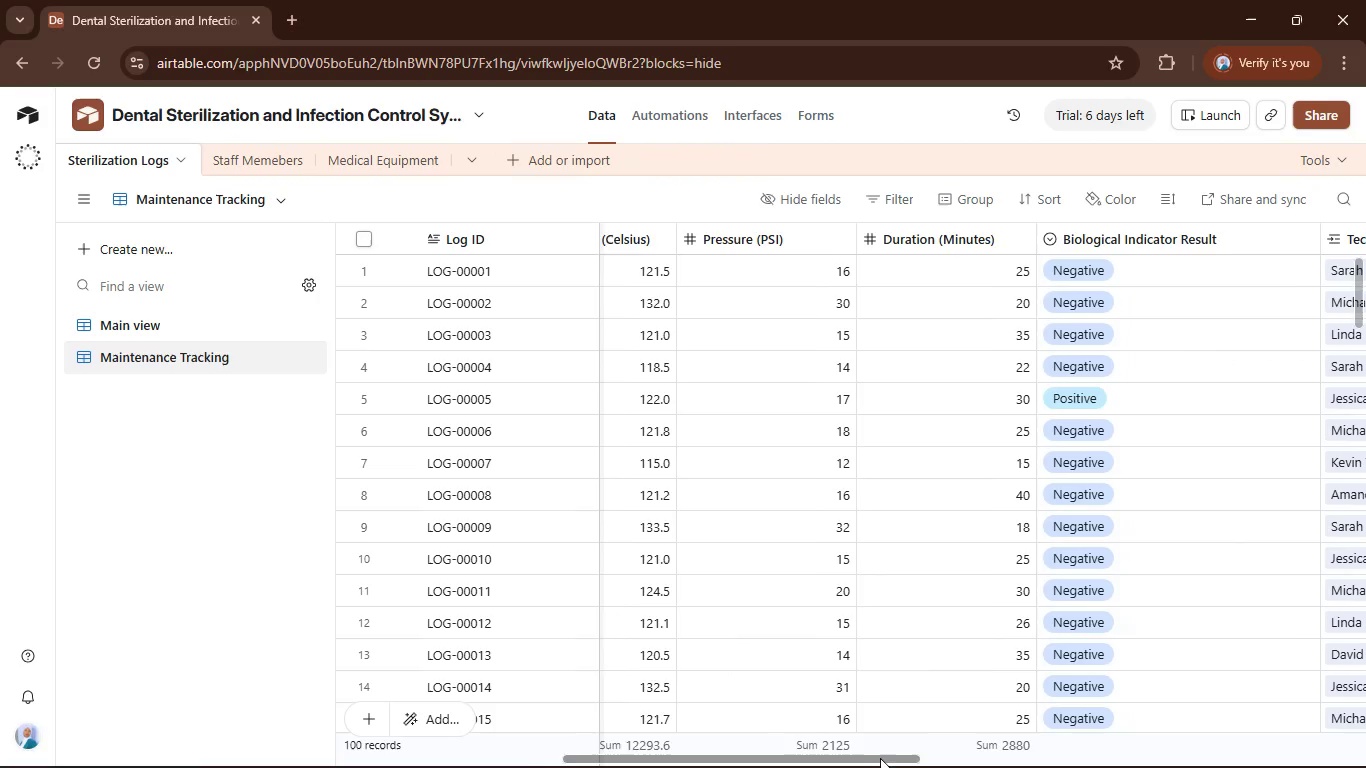 
left_click_drag(start_coordinate=[917, 756], to_coordinate=[923, 756])
 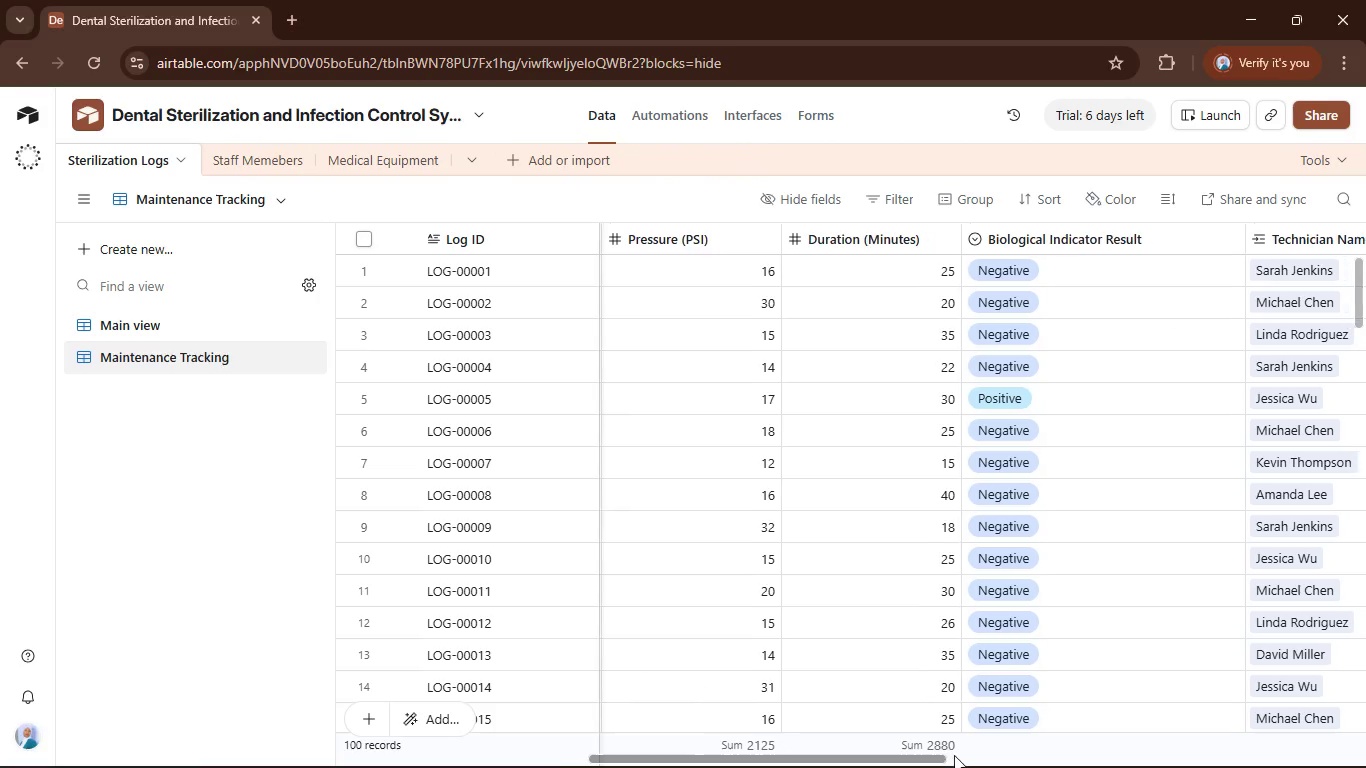 
left_click_drag(start_coordinate=[928, 755], to_coordinate=[934, 755])
 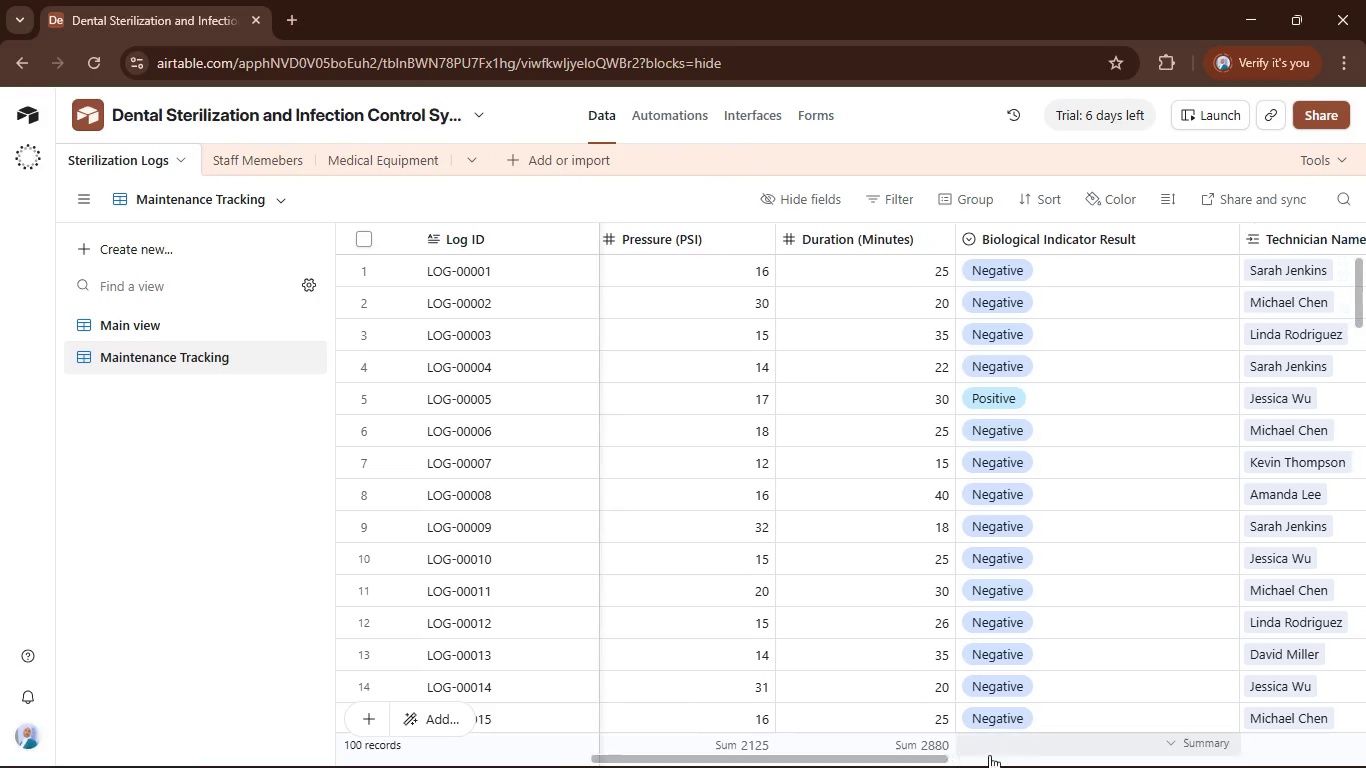 
left_click_drag(start_coordinate=[989, 755], to_coordinate=[994, 755])
 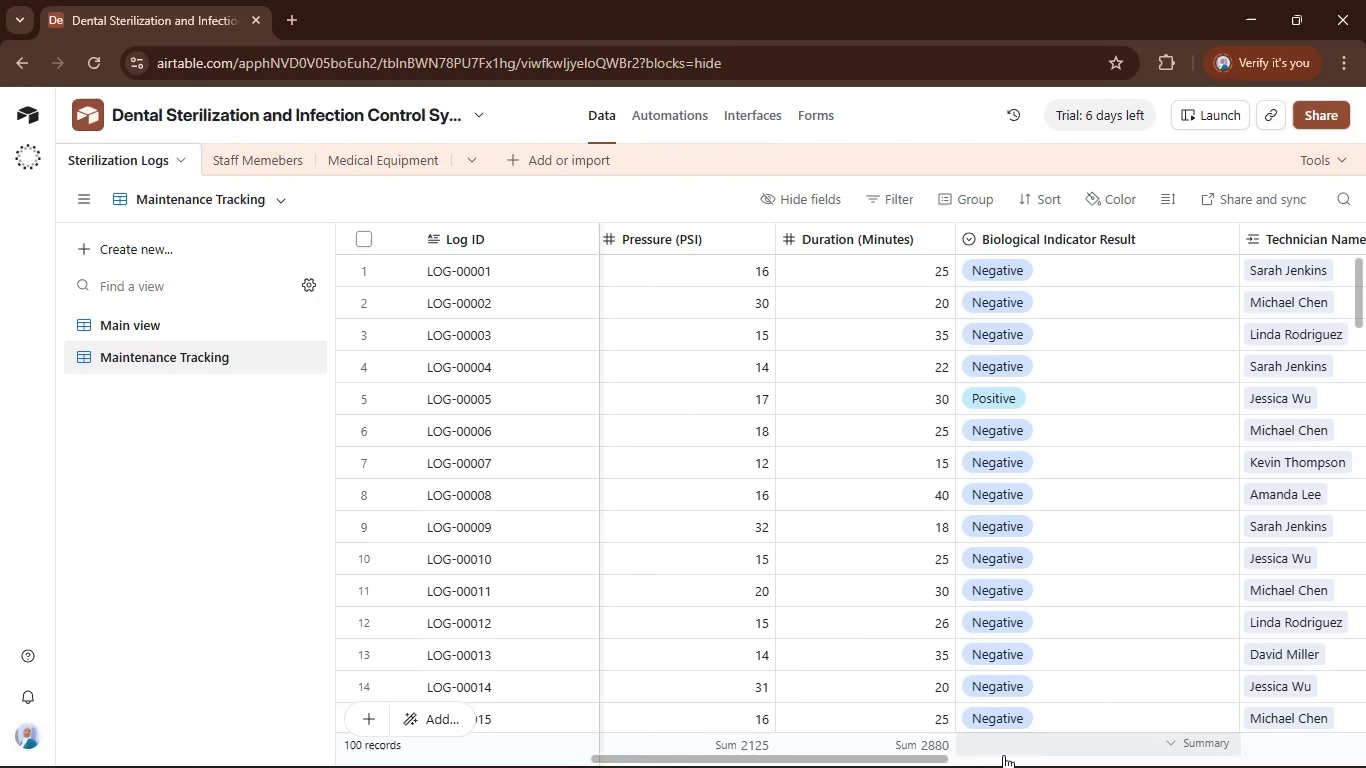 
left_click_drag(start_coordinate=[1000, 755], to_coordinate=[1027, 755])
 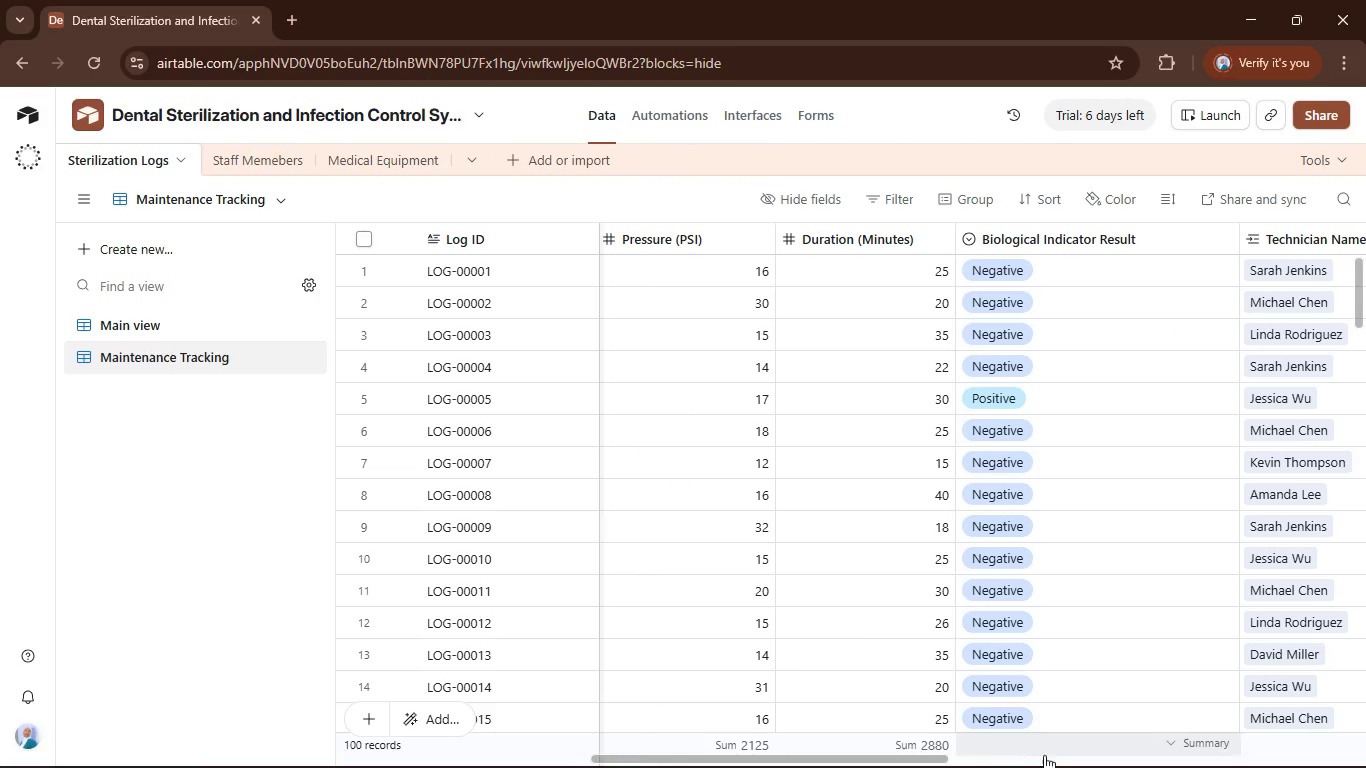 
triple_click([1042, 755])
 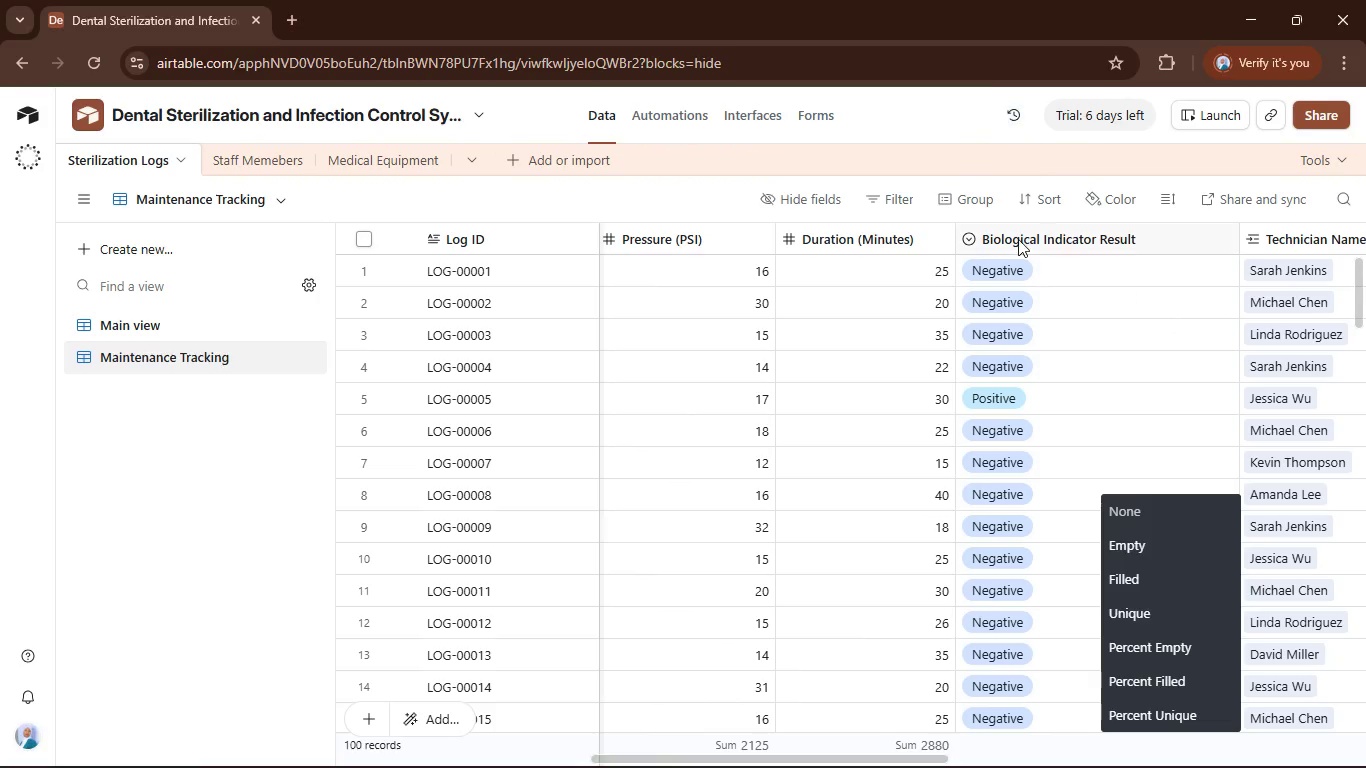 
left_click([1017, 239])
 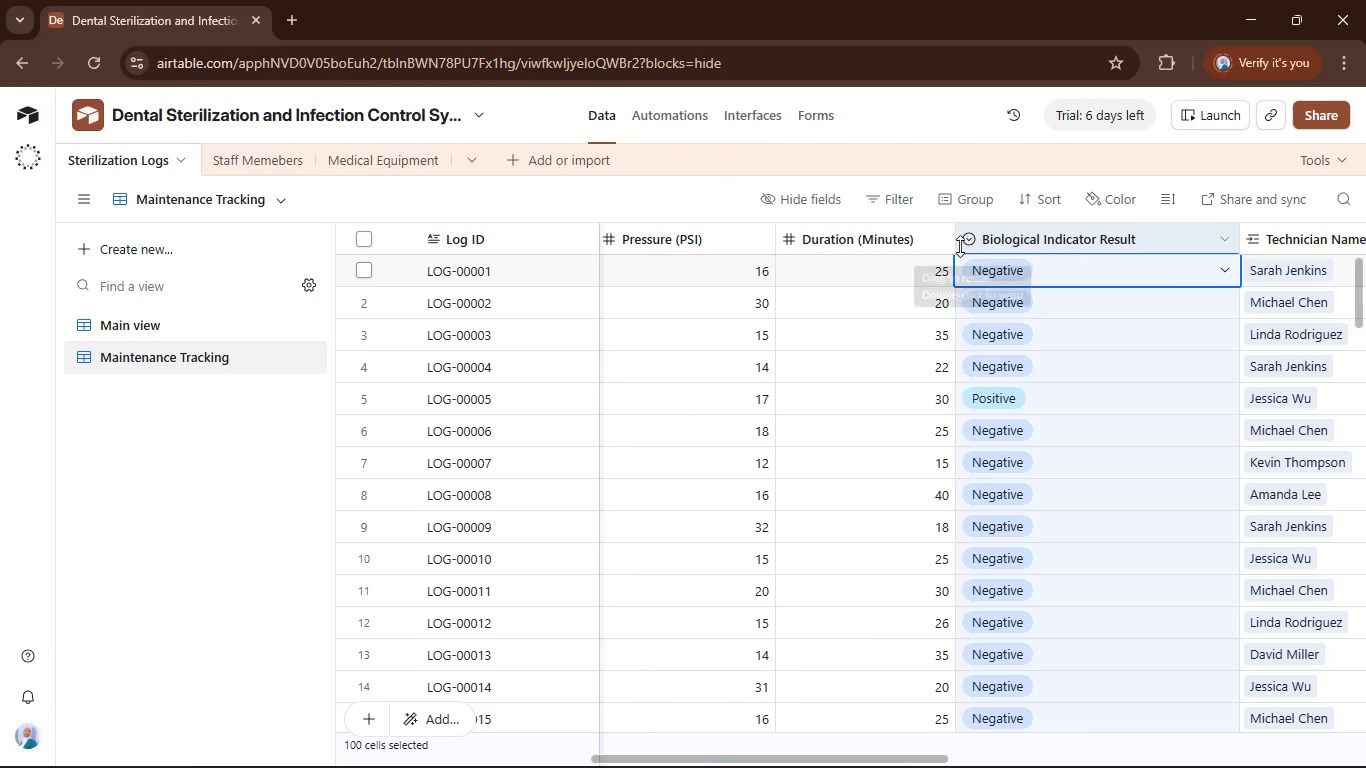 
left_click([969, 242])
 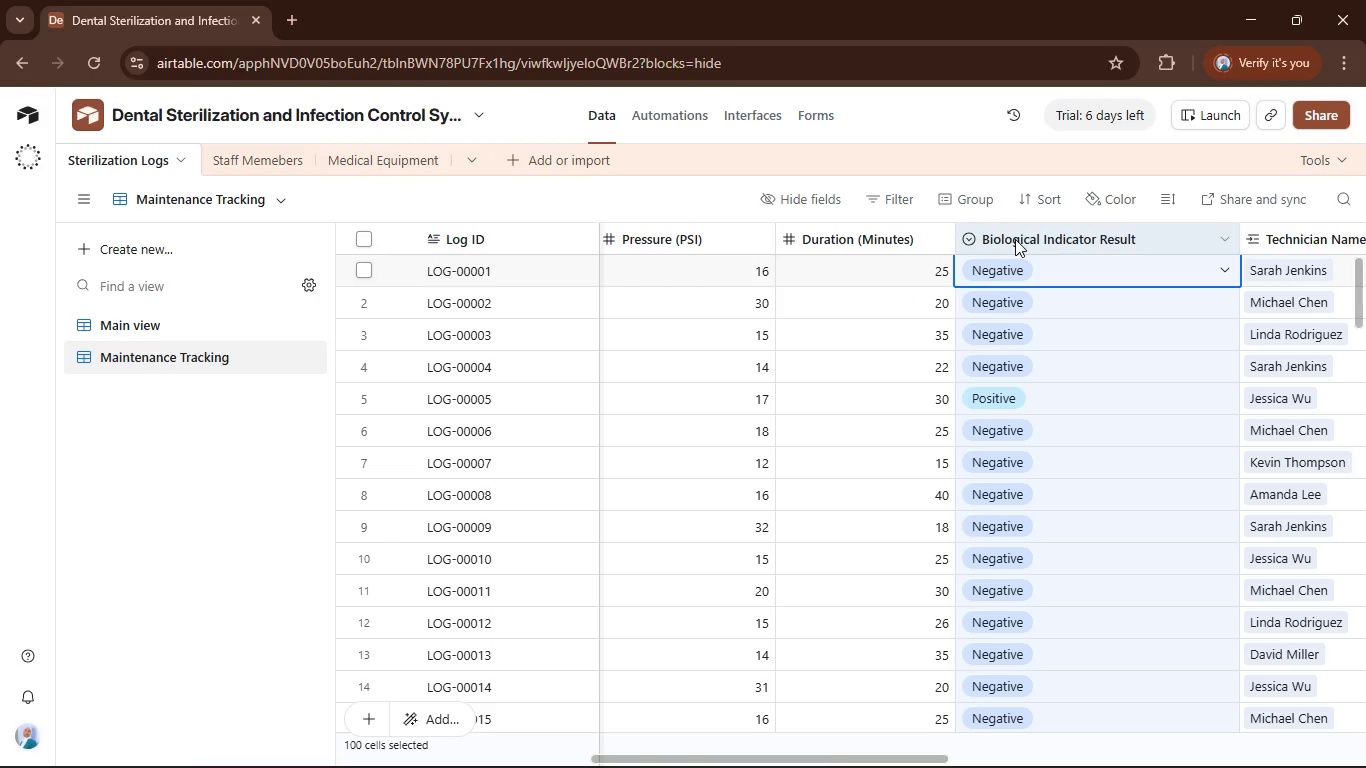 
double_click([1015, 239])
 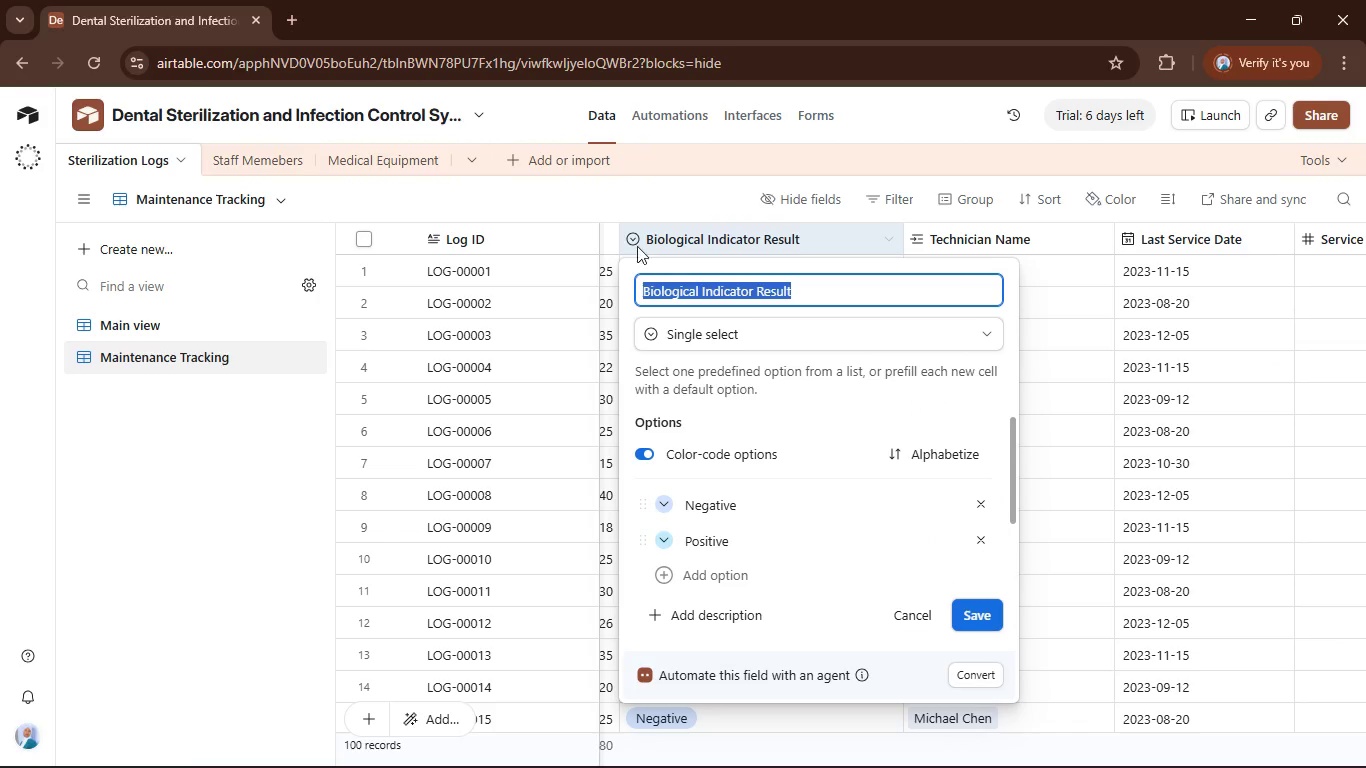 
left_click([665, 202])
 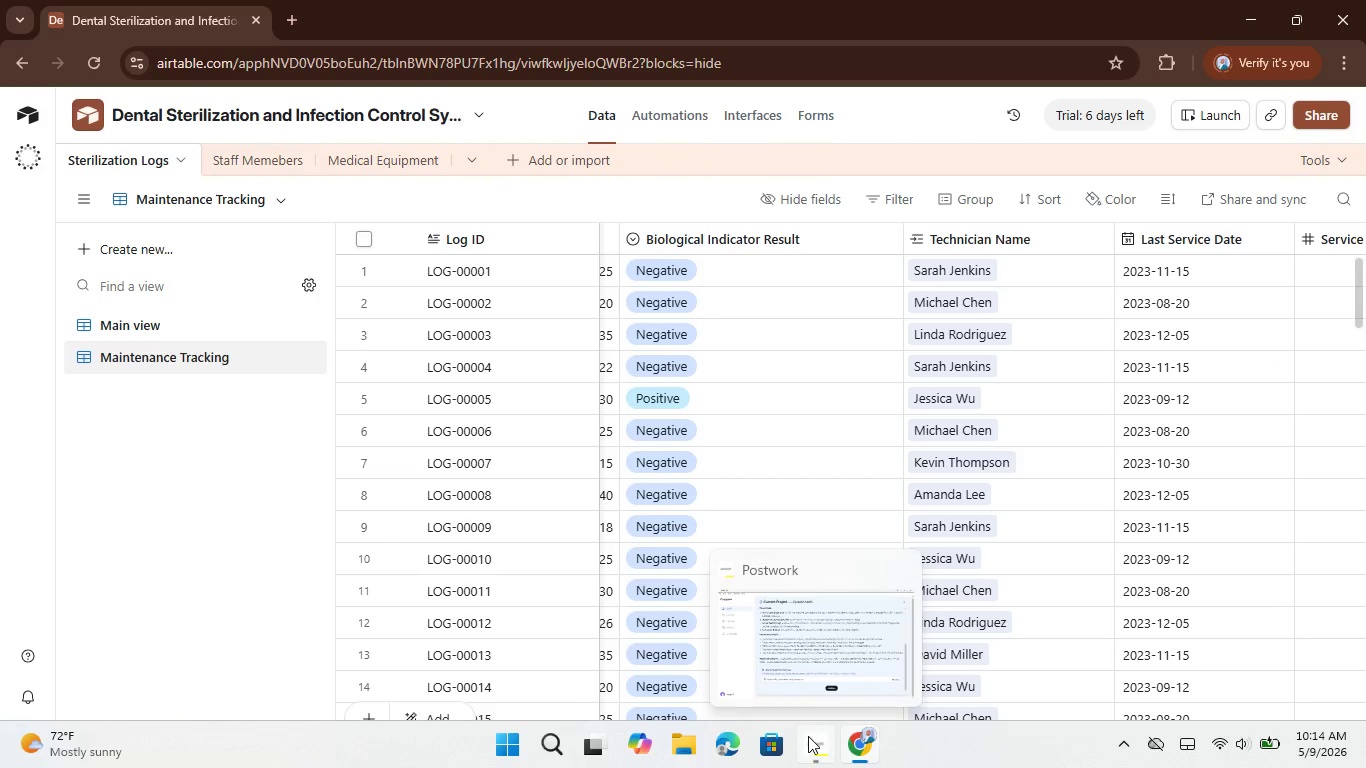 
left_click([801, 636])